 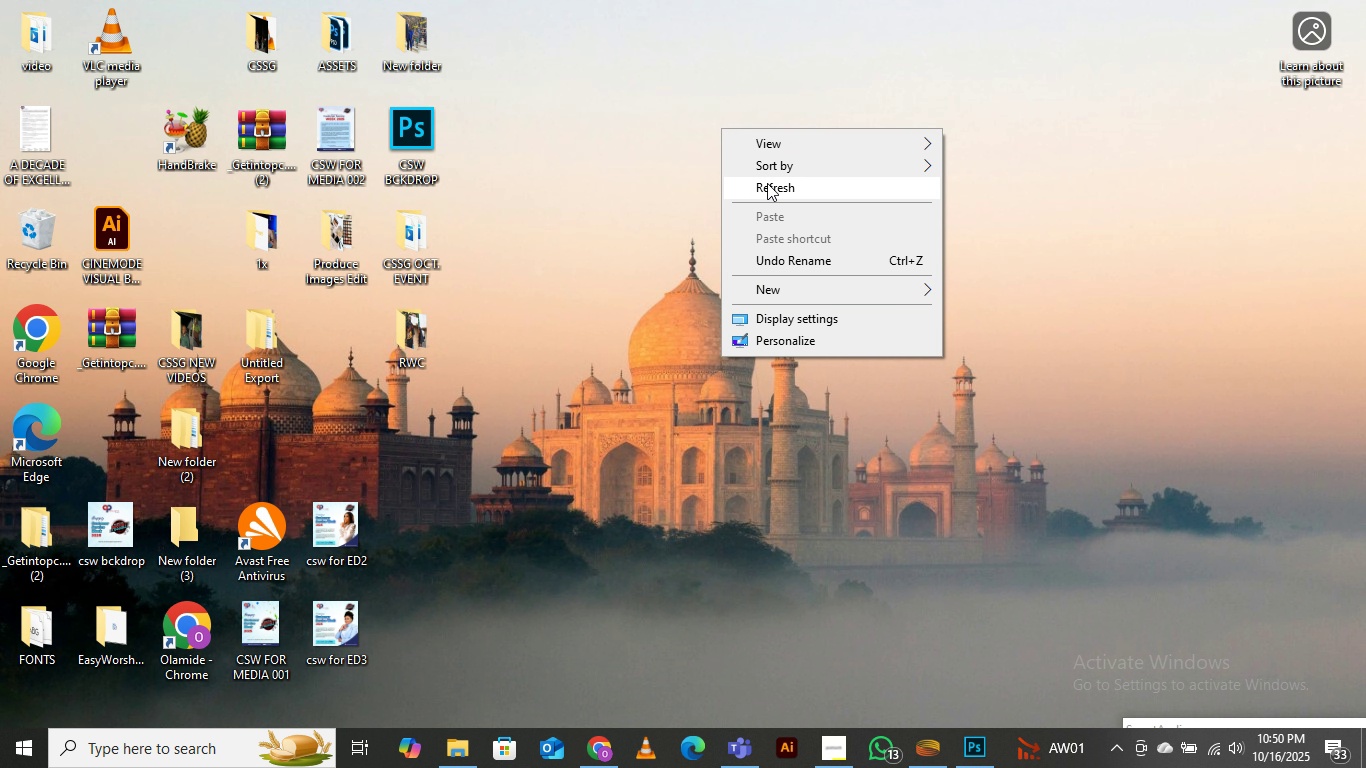 
left_click([767, 184])
 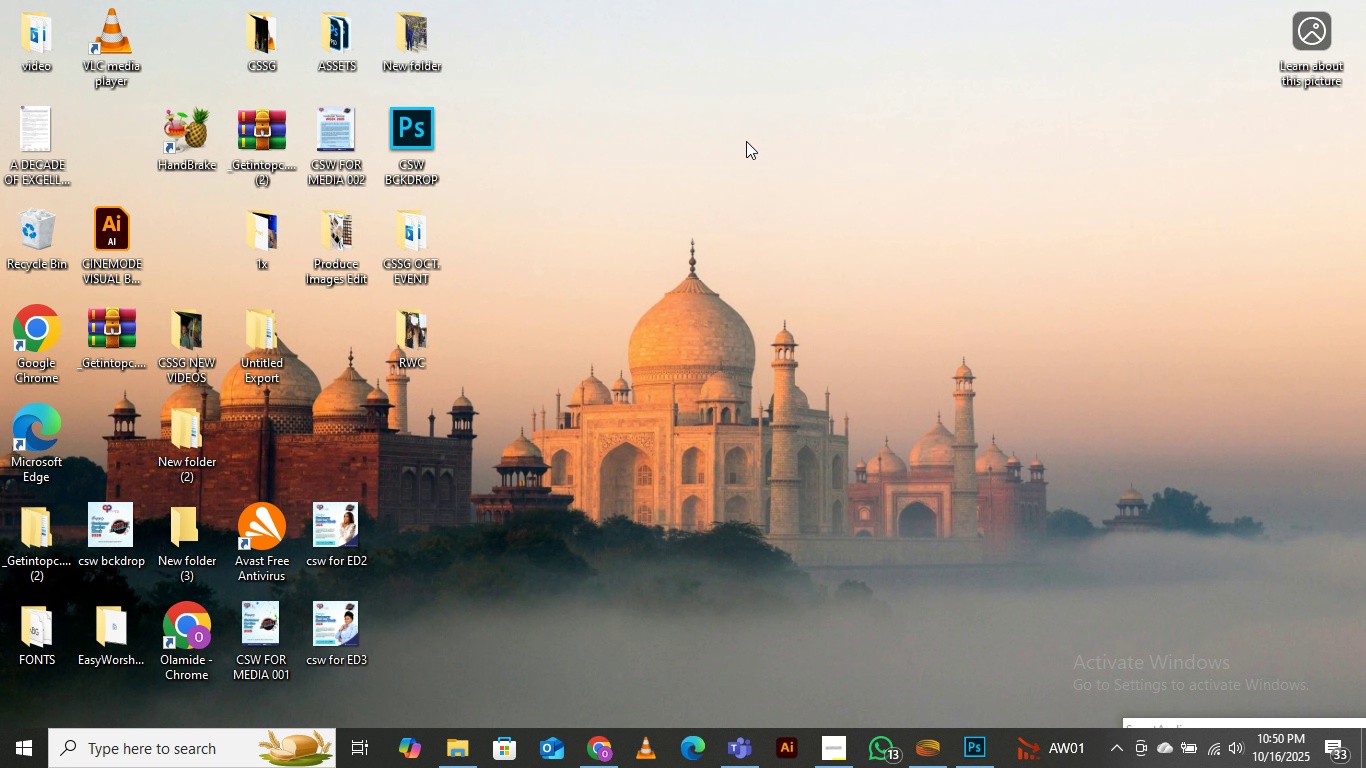 
right_click([746, 141])
 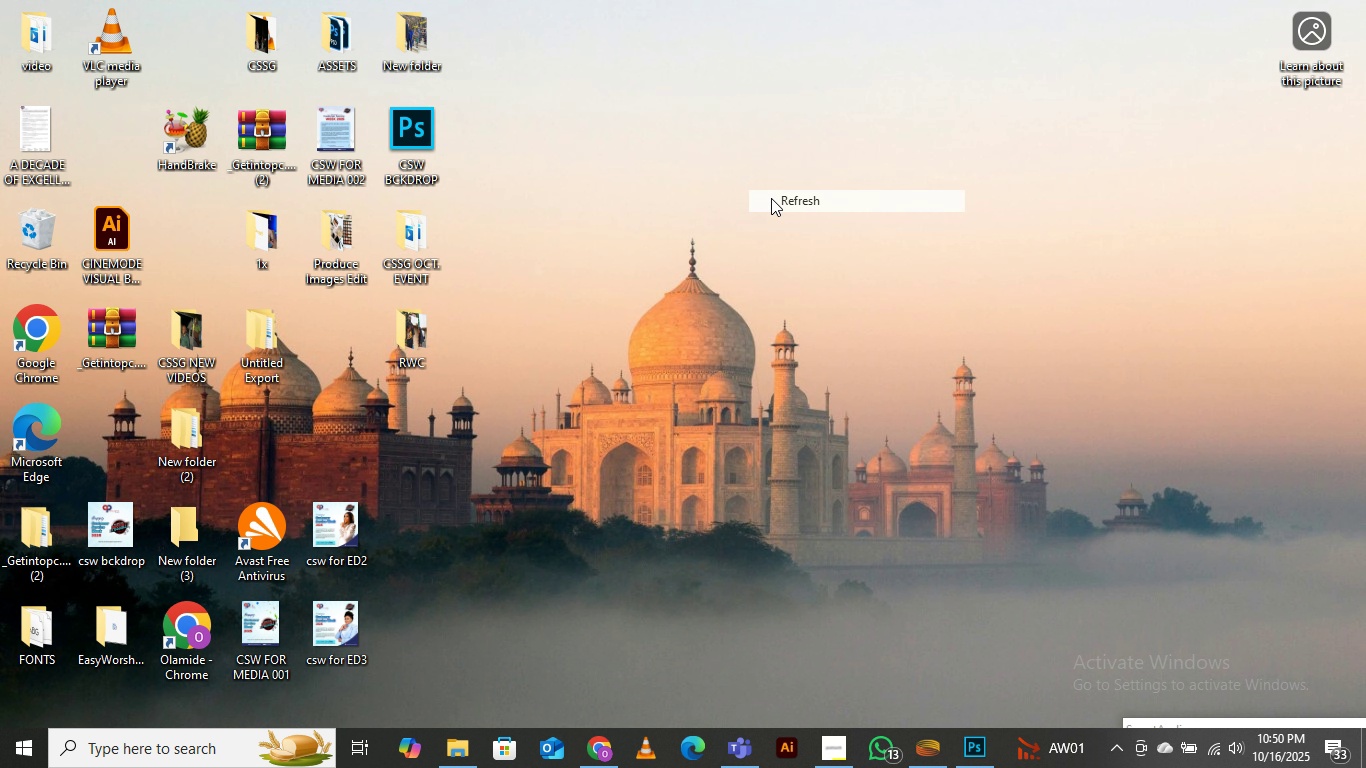 
left_click([771, 198])
 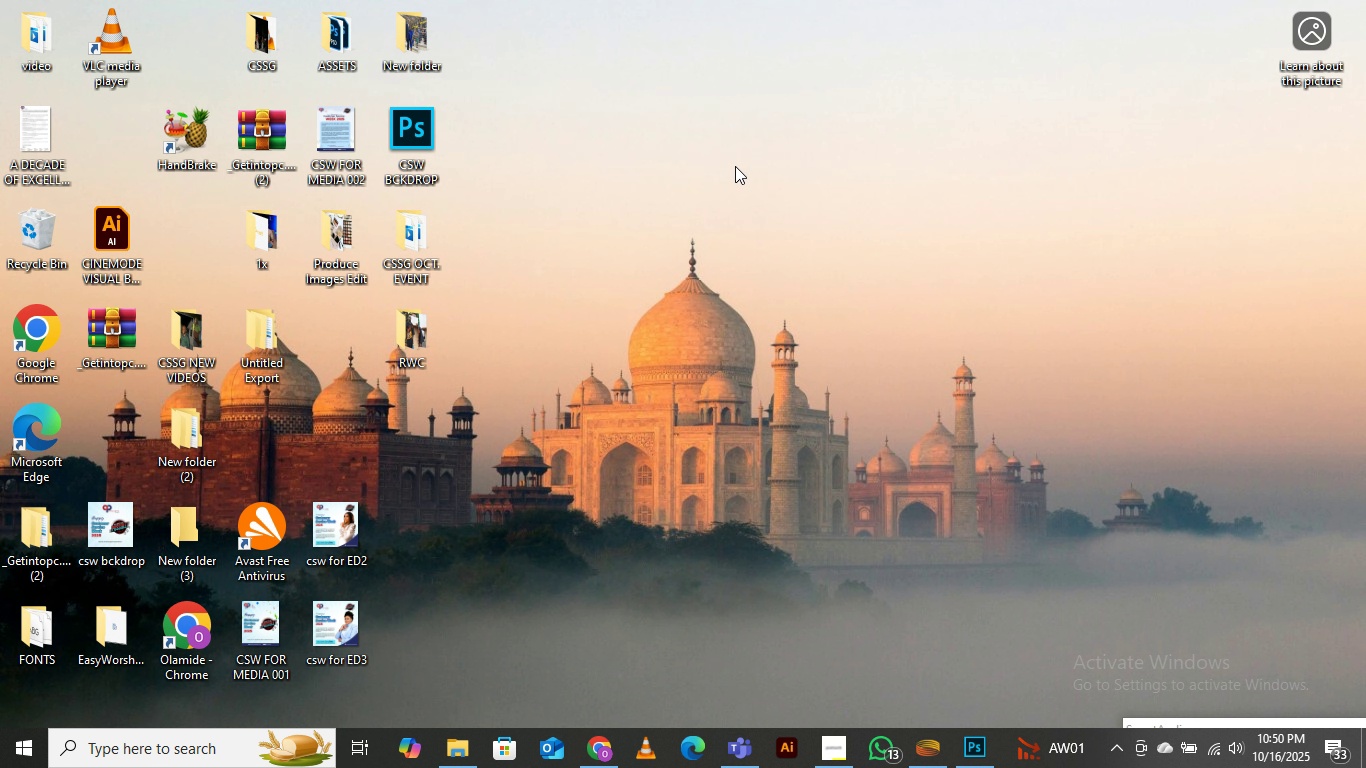 
right_click([735, 166])
 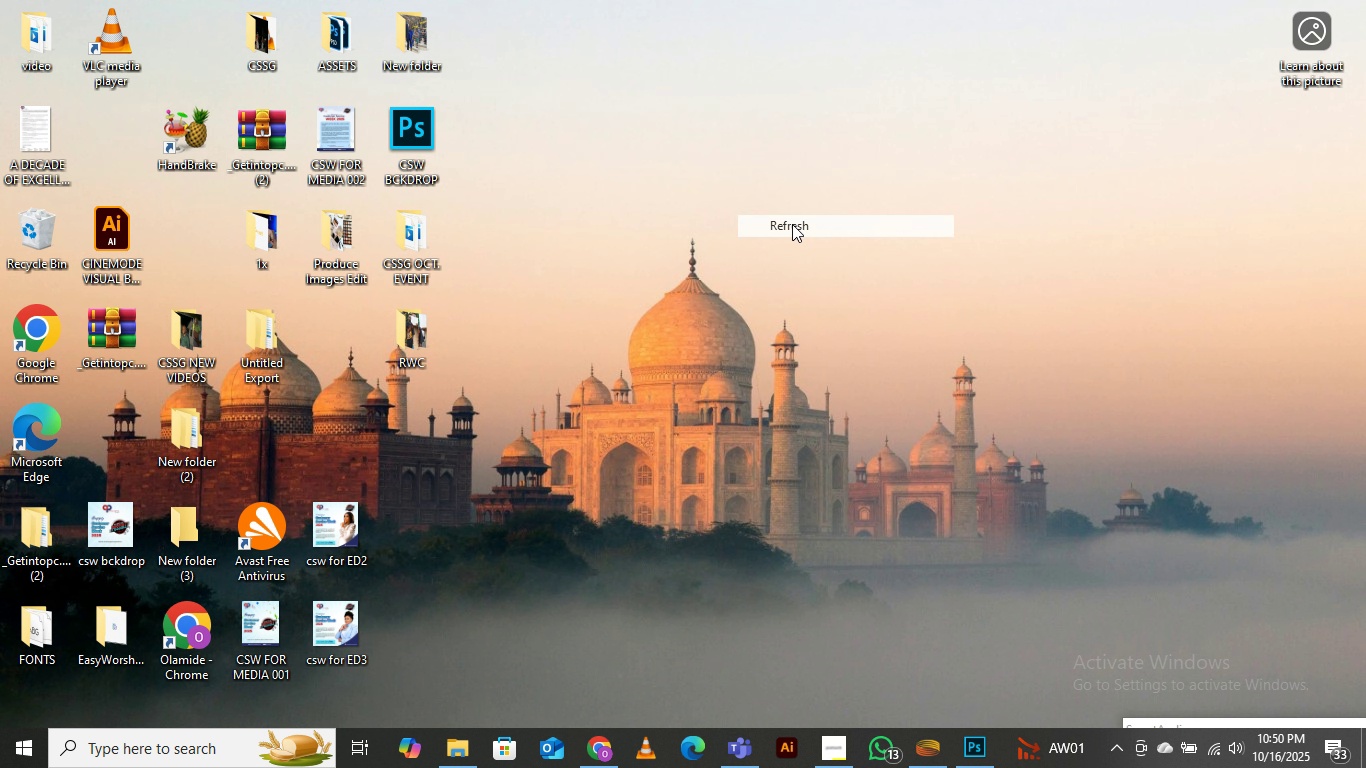 
left_click([792, 225])
 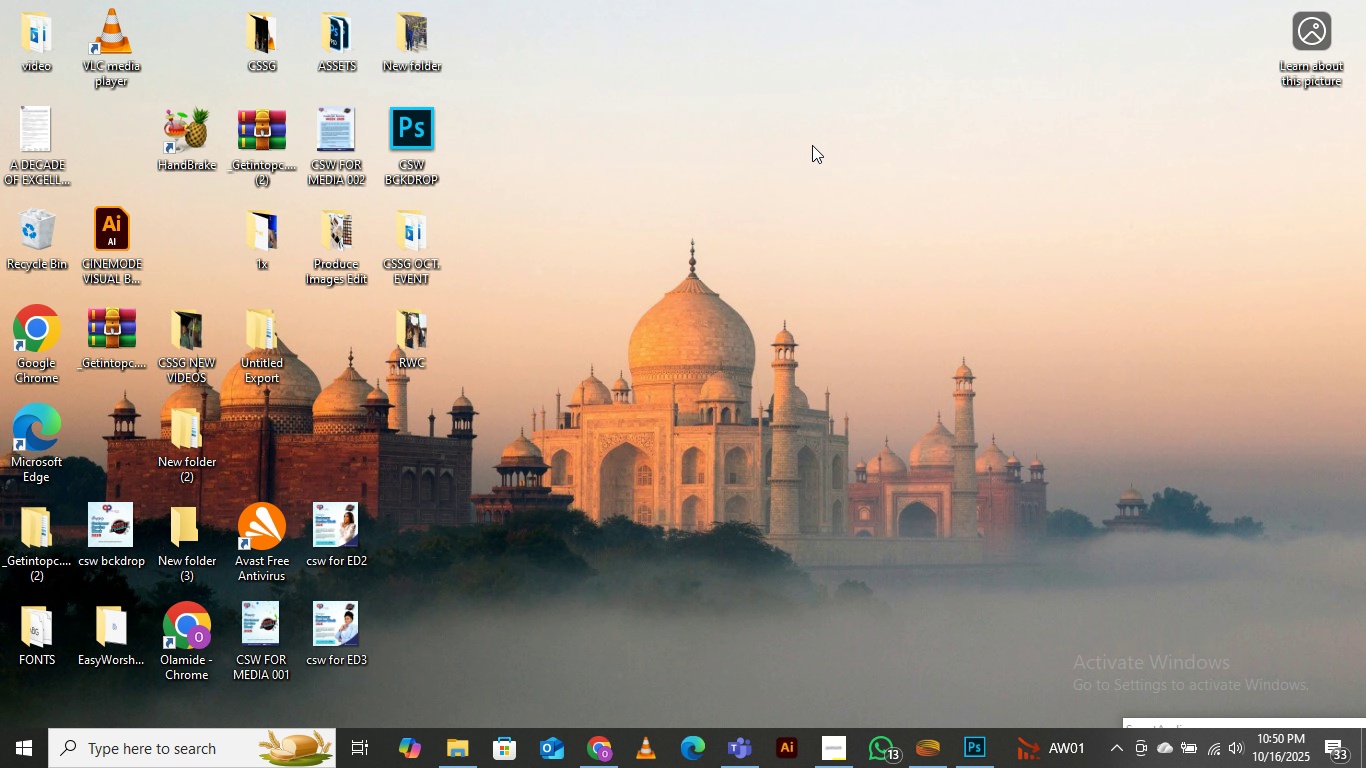 
right_click([812, 145])
 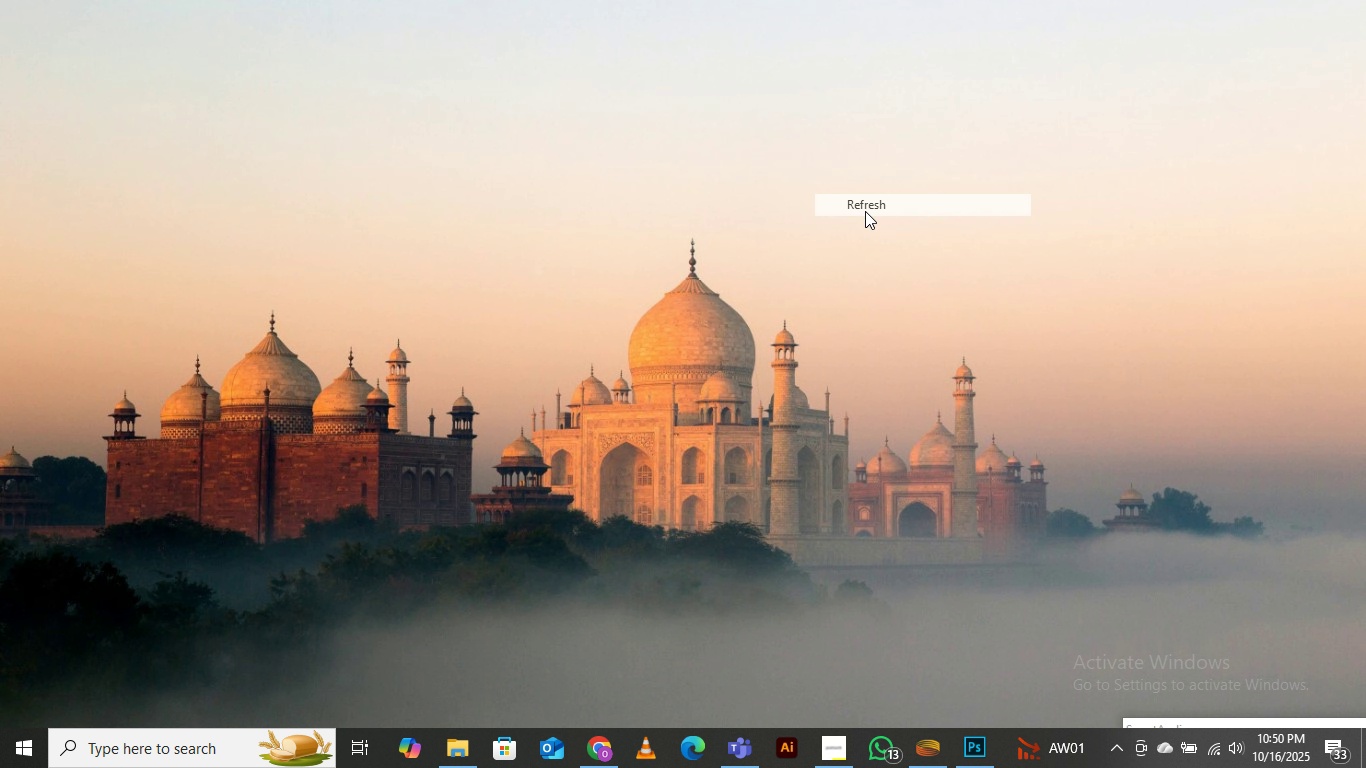 
left_click([865, 212])
 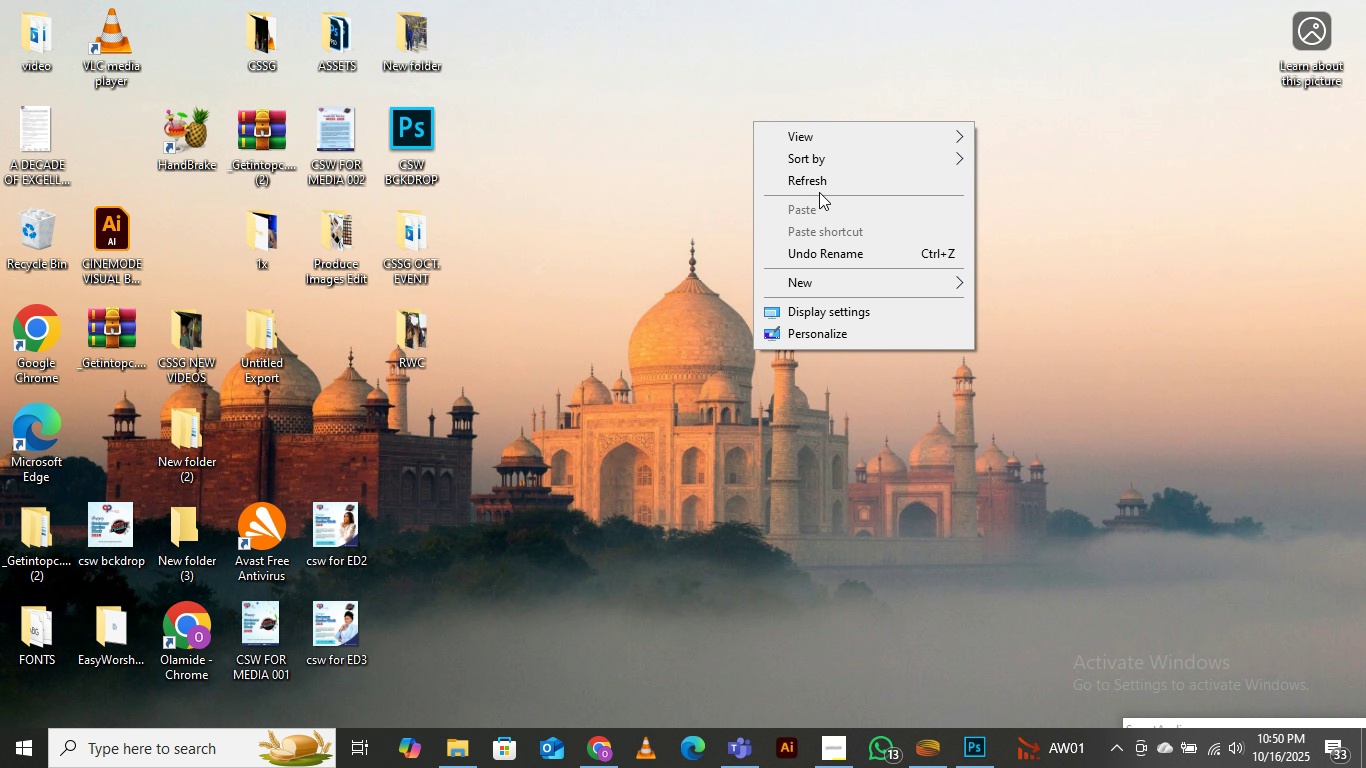 